 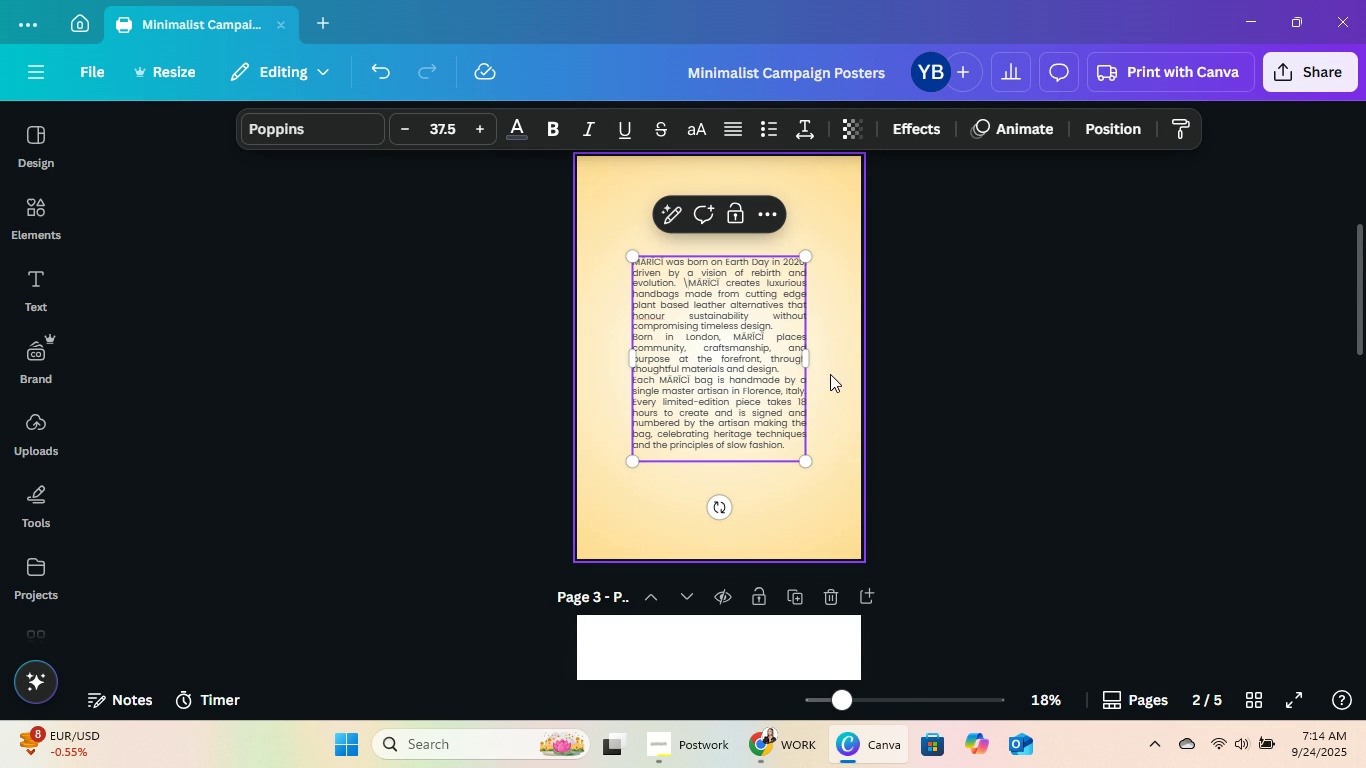 
key(Backspace)
 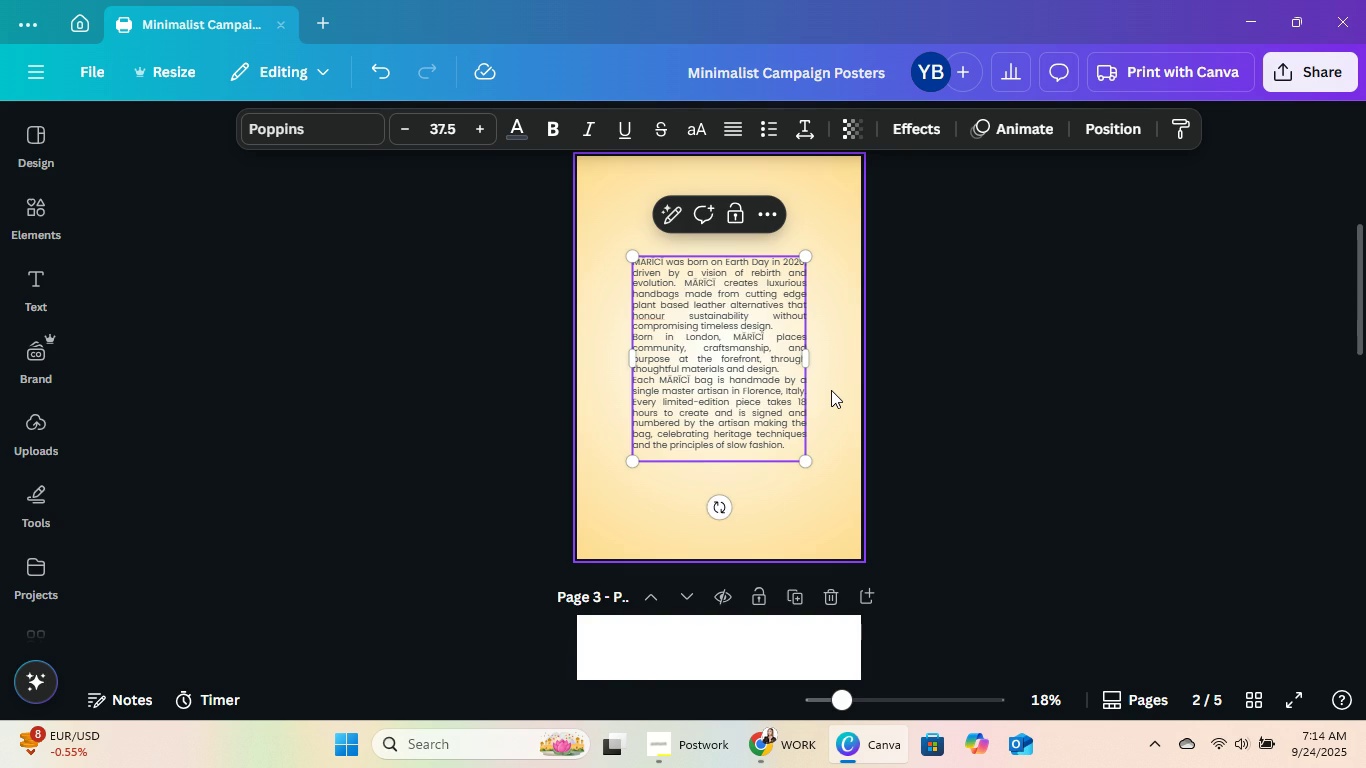 
key(Enter)
 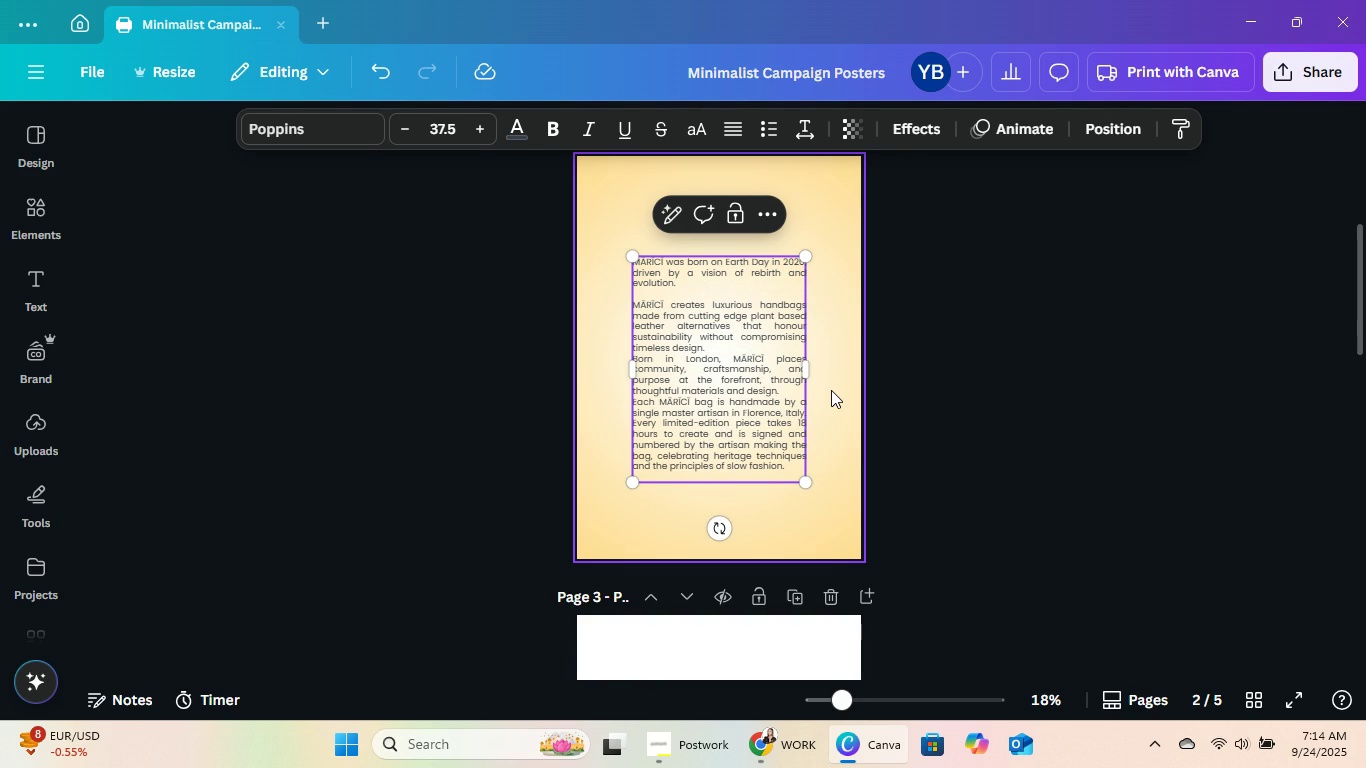 
key(Enter)
 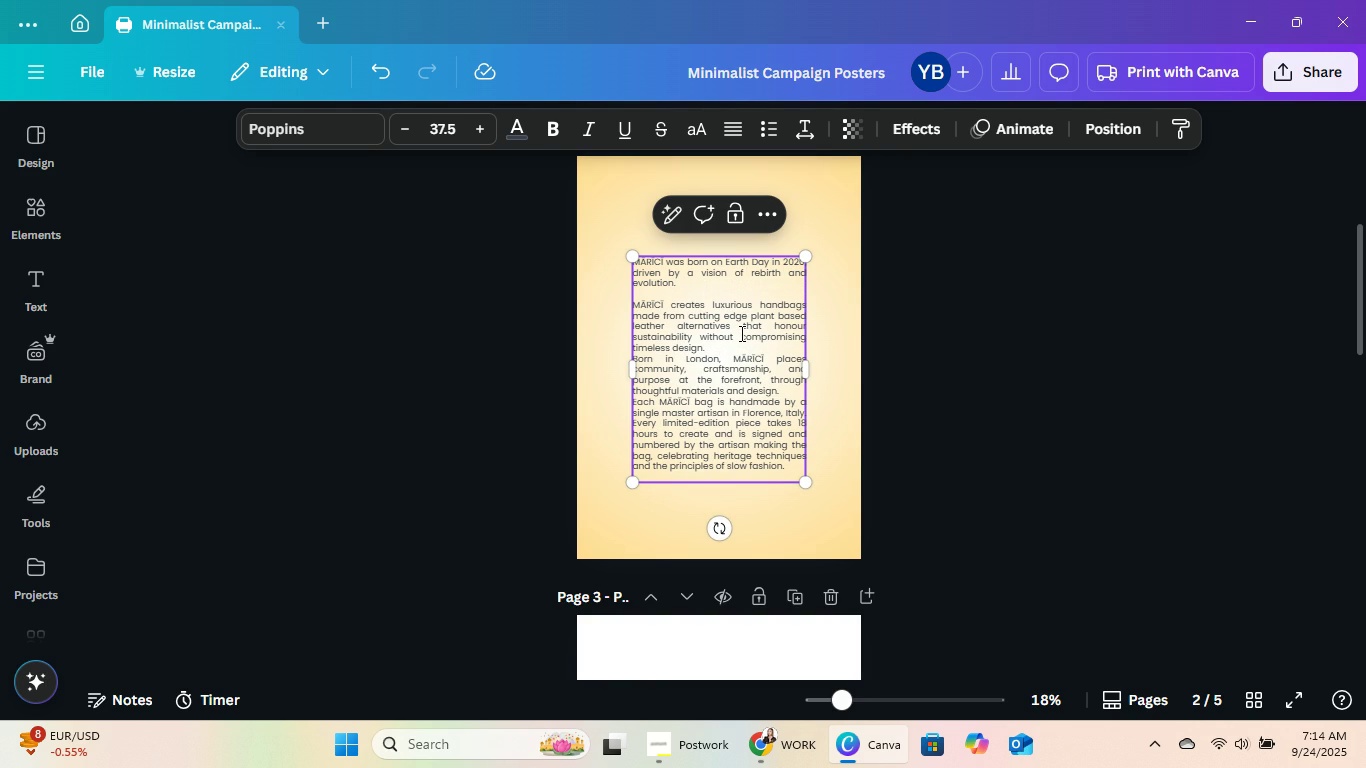 
left_click([744, 349])
 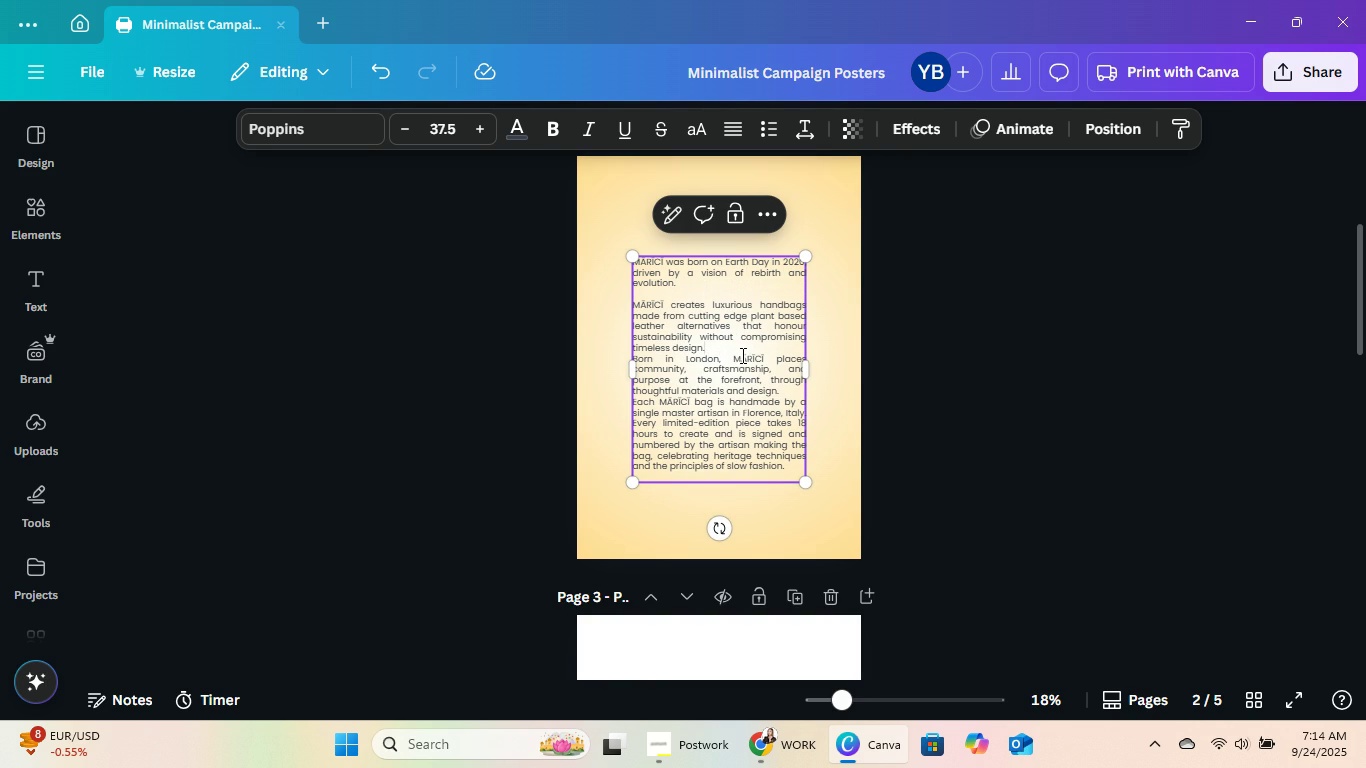 
key(Enter)
 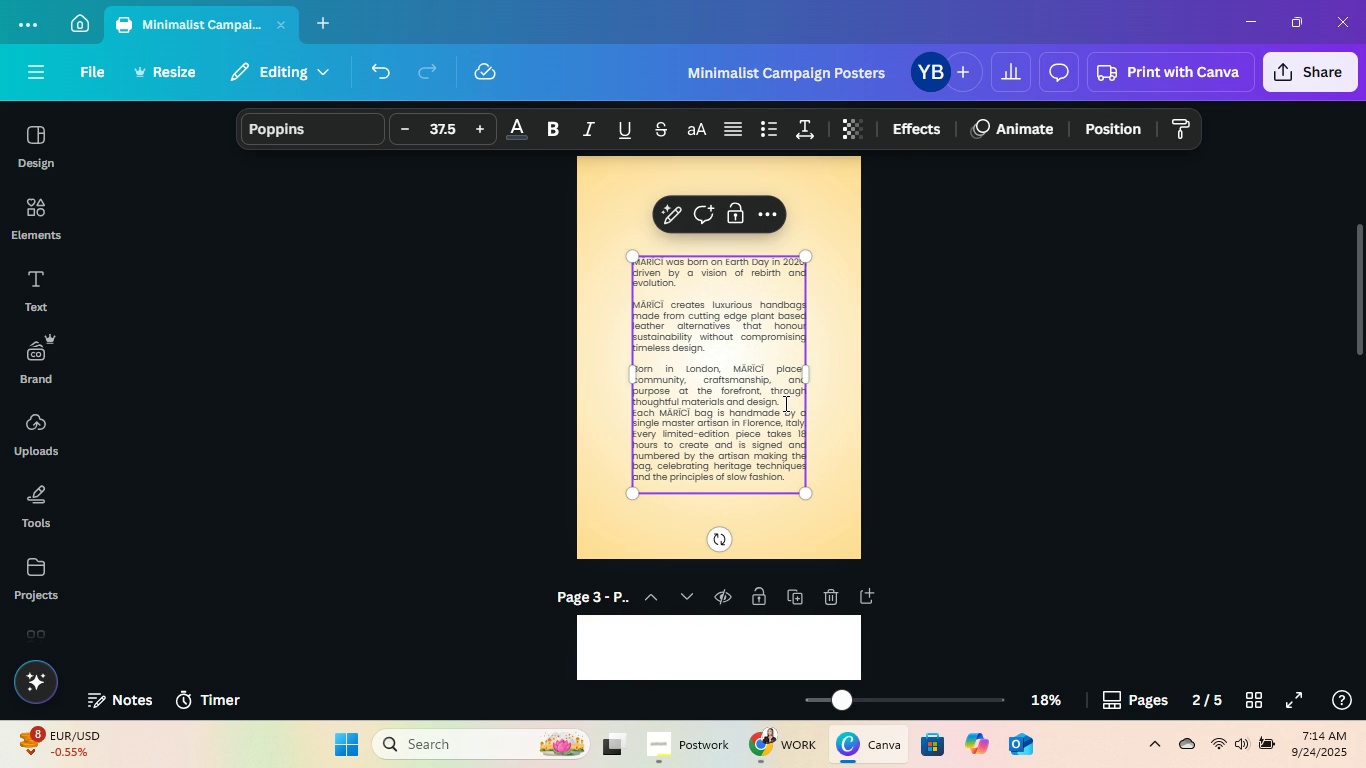 
left_click([787, 398])
 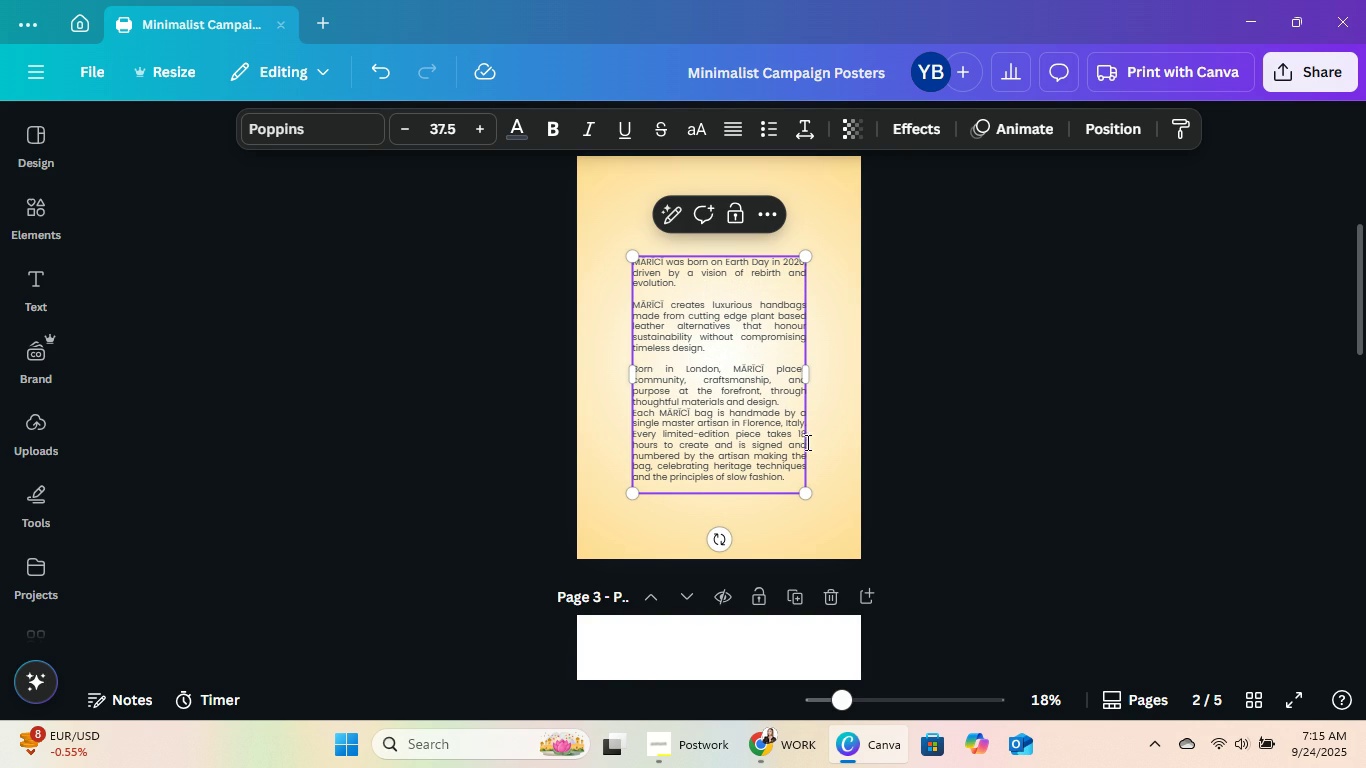 
key(Enter)